 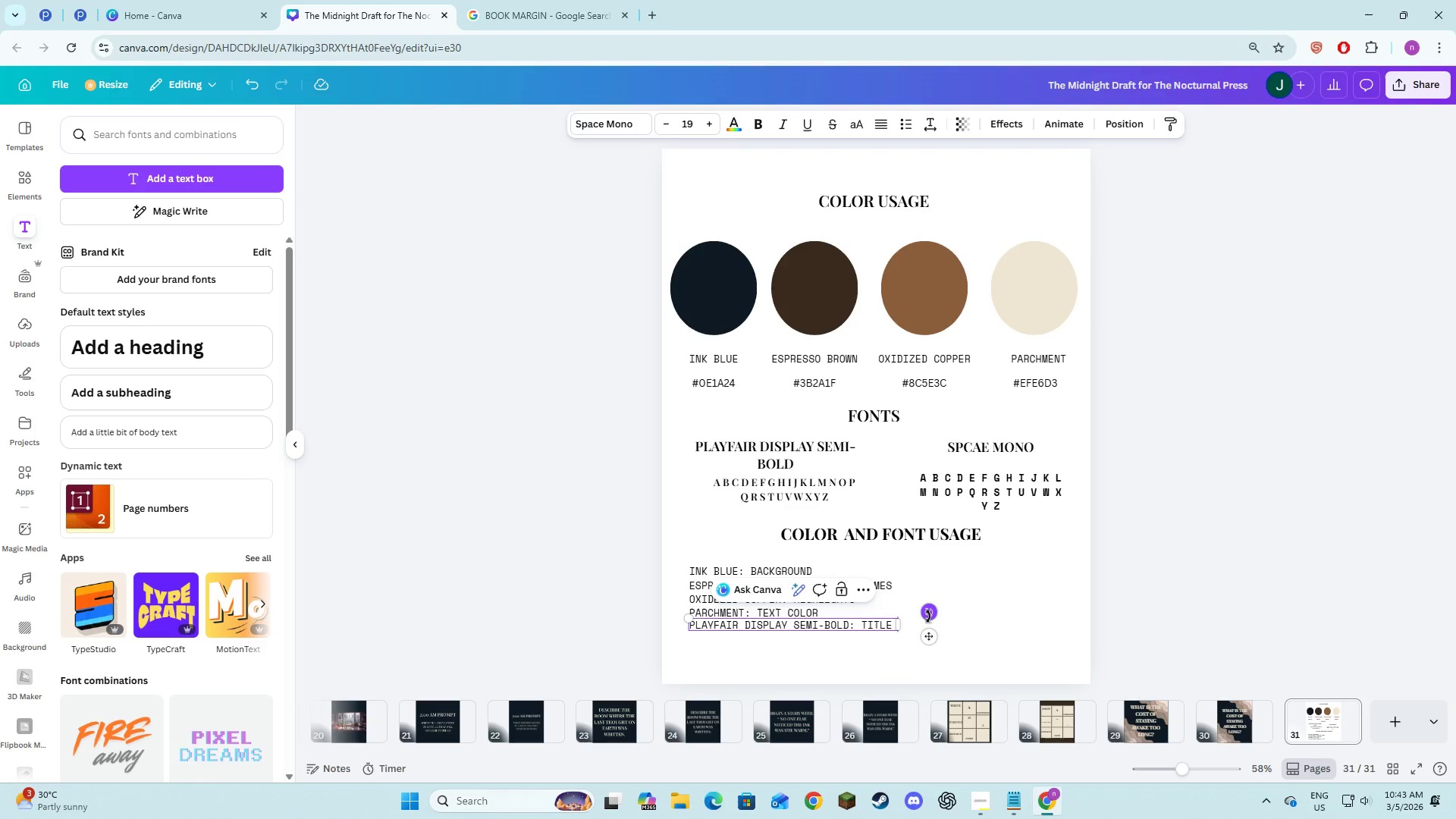 
key(Enter)
 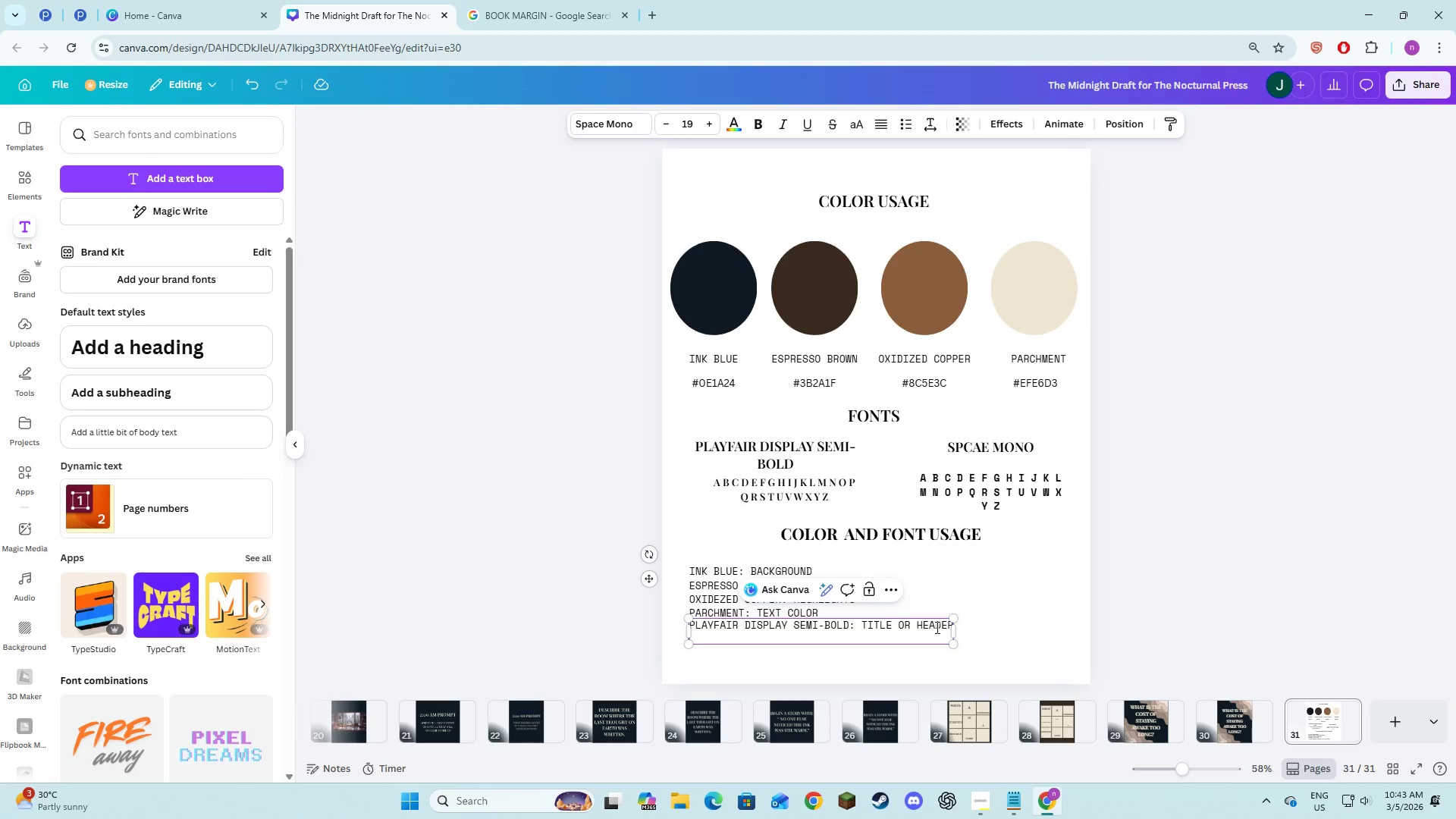 
type(space mono: n)
key(Backspace)
type(t)
key(Backspace)
type(body yext)
 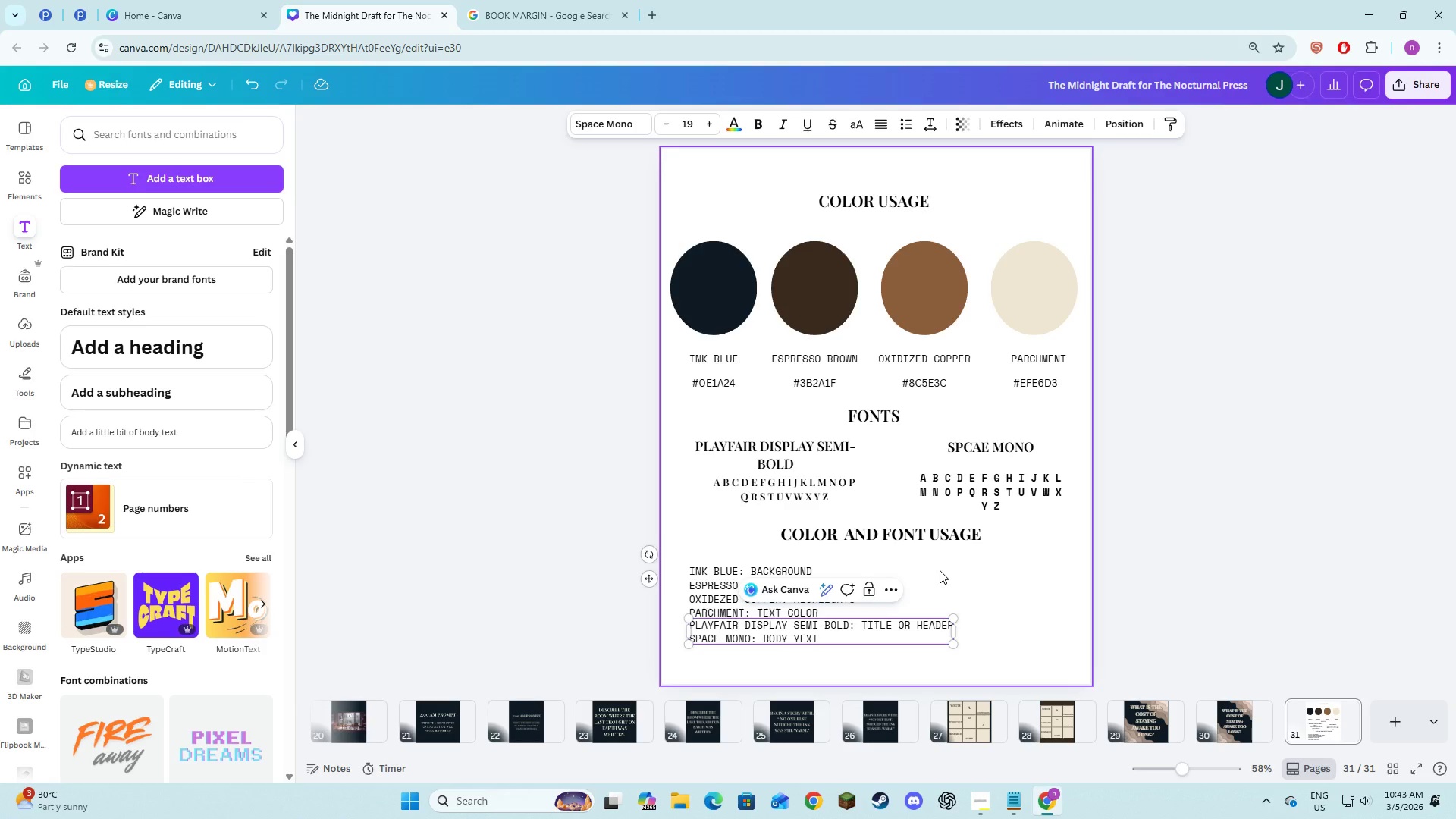 
key(Backspace)
key(Backspace)
key(Backspace)
key(Backspace)
type(tetxt)
key(Backspace)
key(Backspace)
key(Backspace)
type(xt)
 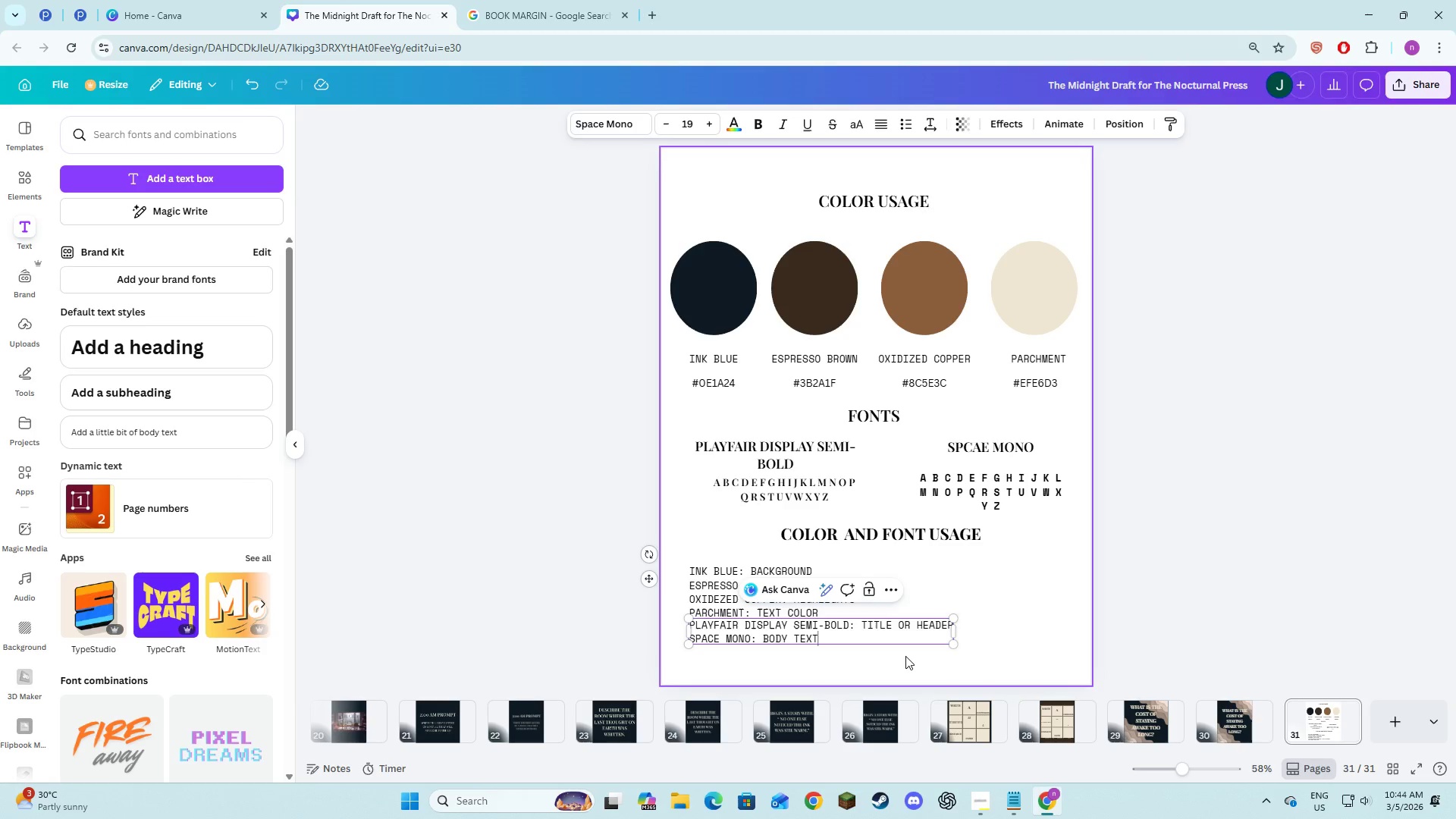 
double_click([890, 632])